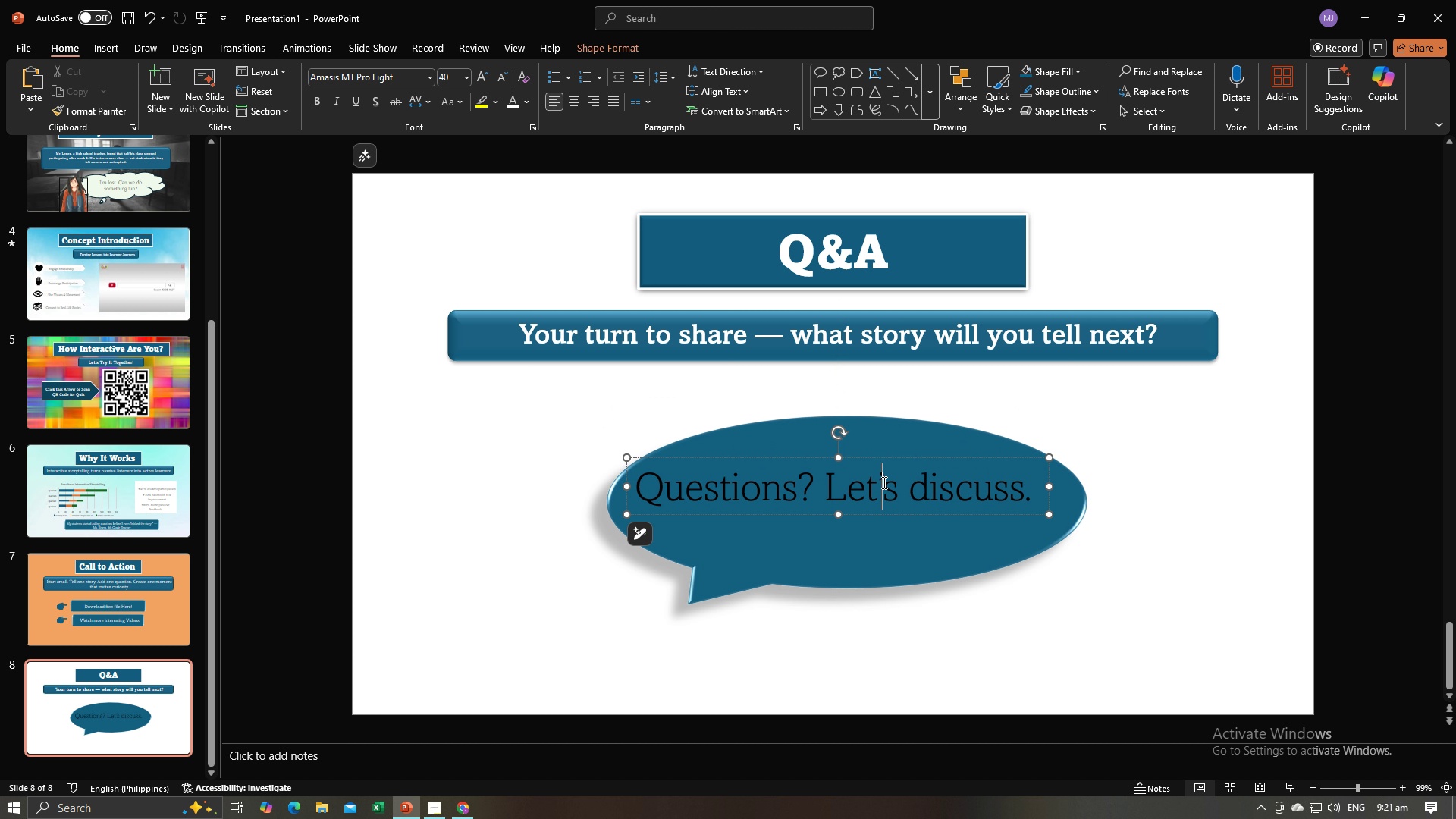 
key(Control+A)
 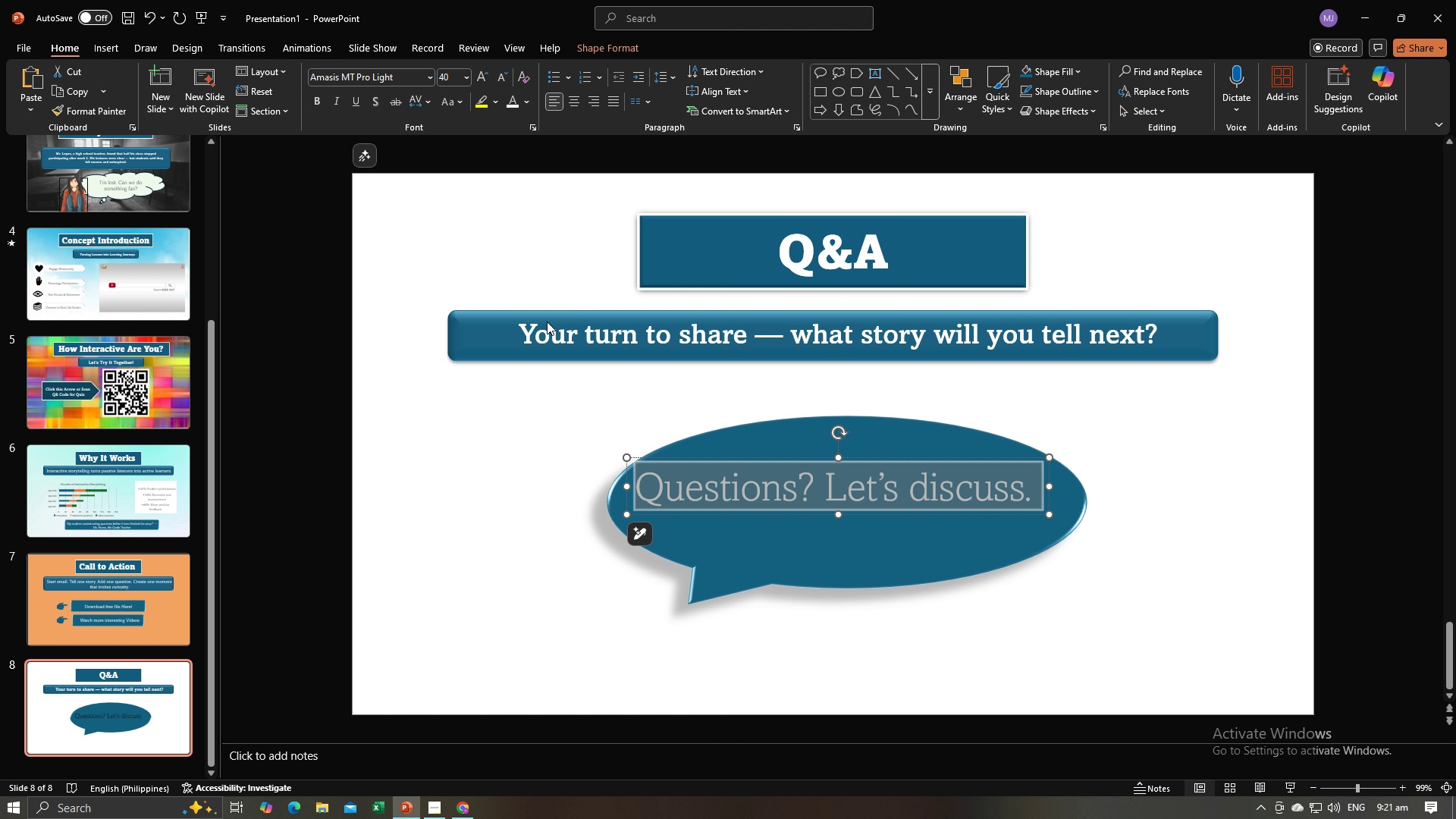 
double_click([552, 425])
 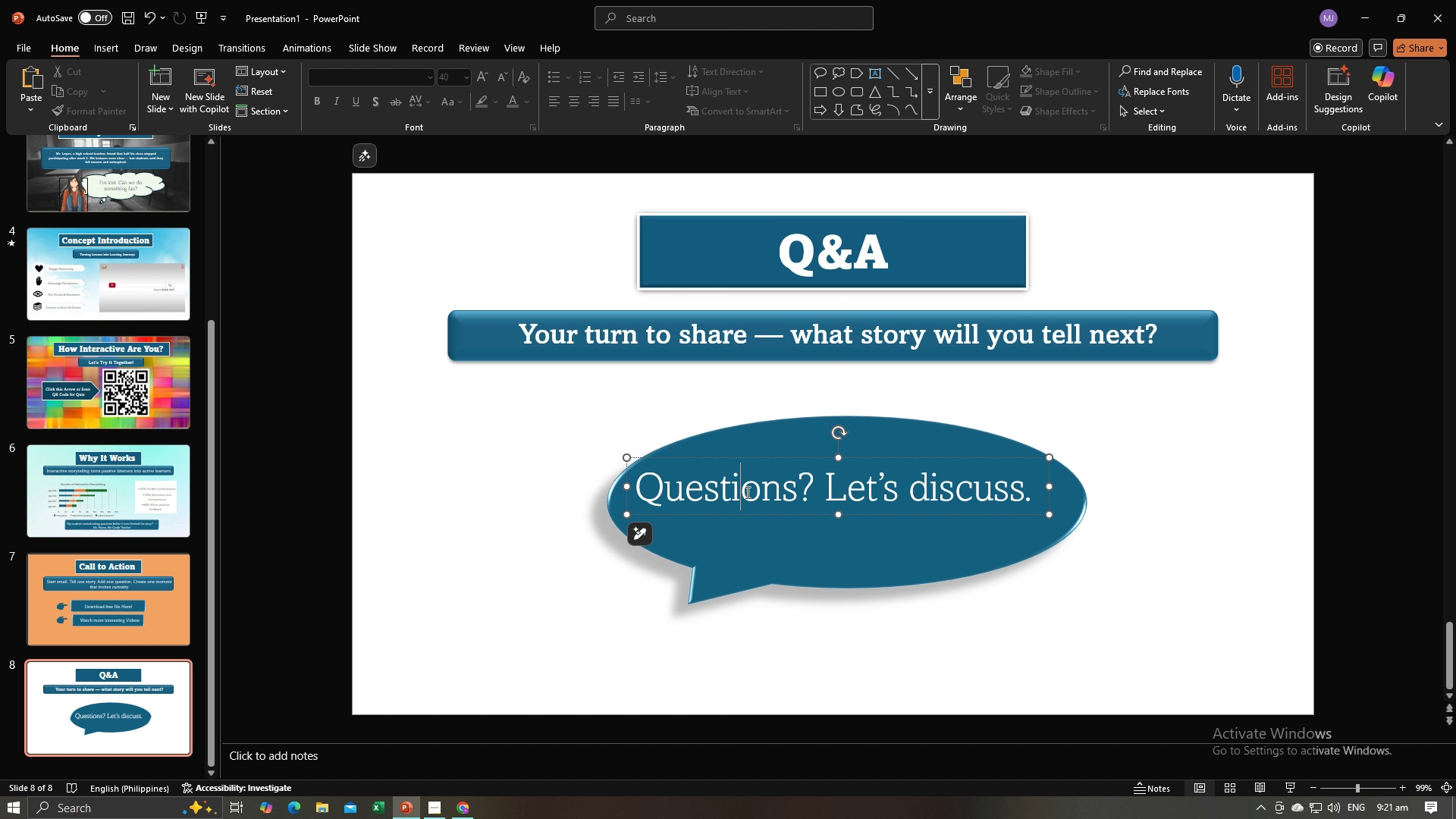 
left_click([746, 492])
 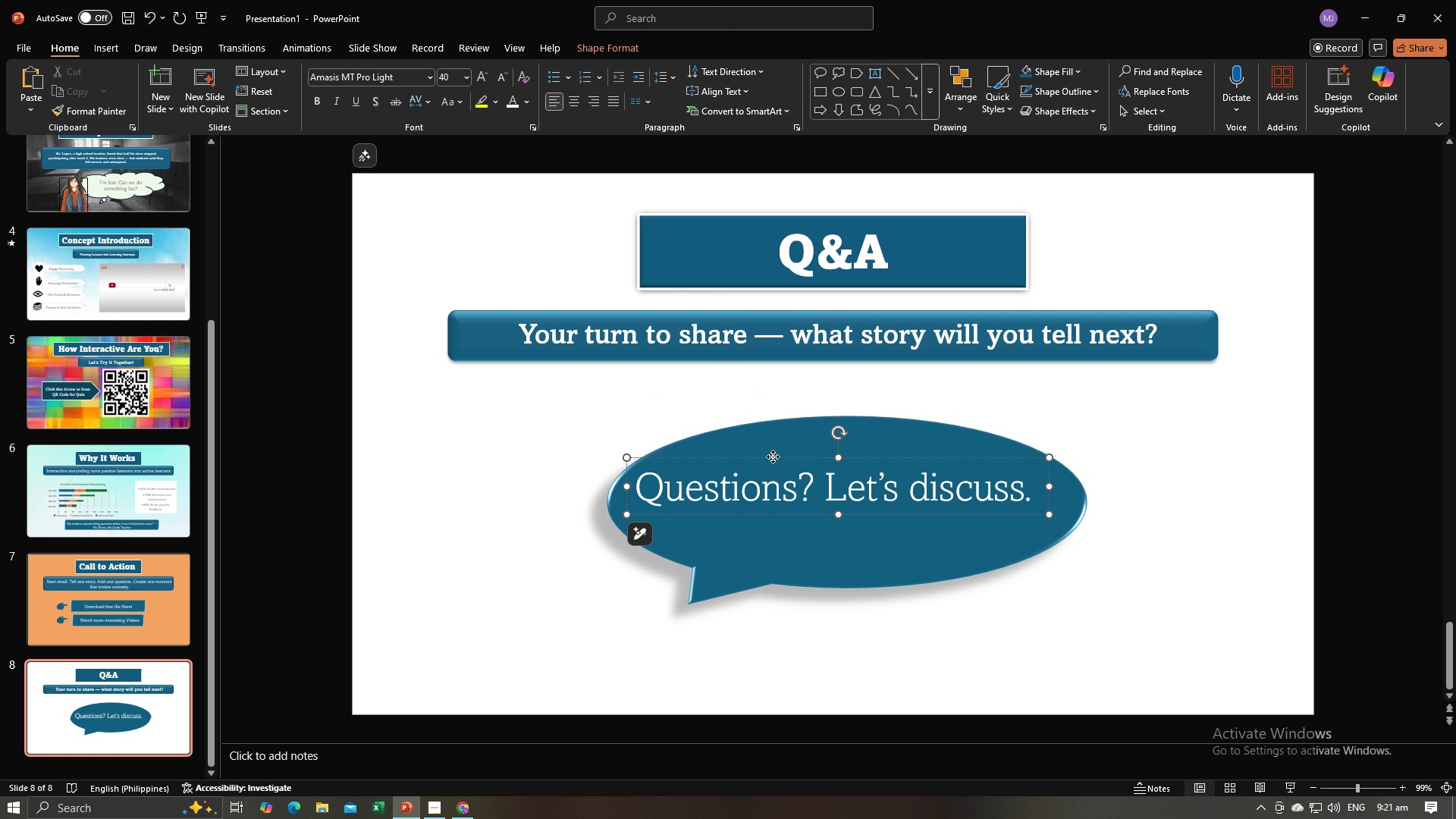 
left_click_drag(start_coordinate=[773, 457], to_coordinate=[780, 460])
 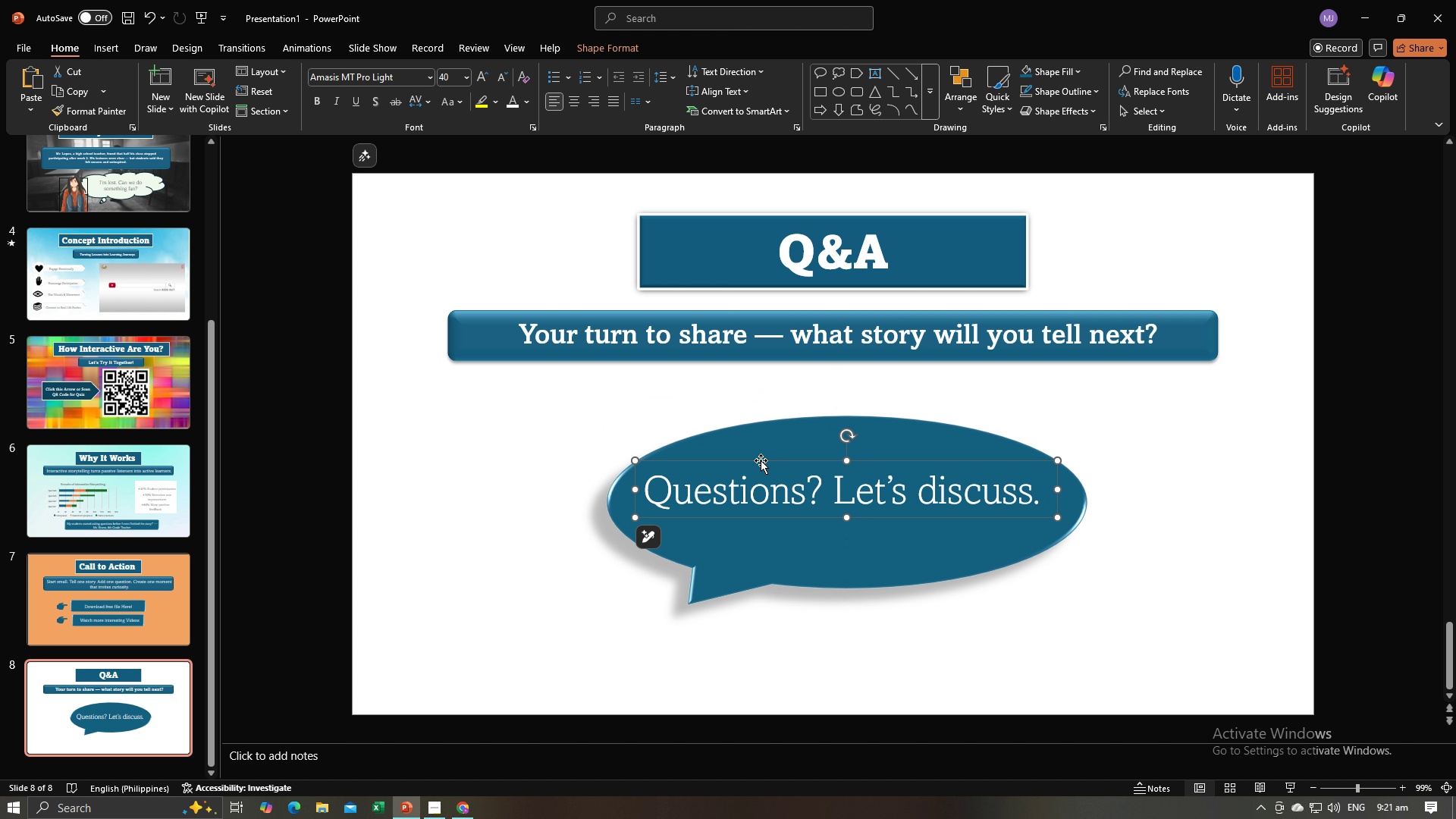 
left_click_drag(start_coordinate=[761, 461], to_coordinate=[761, 471])
 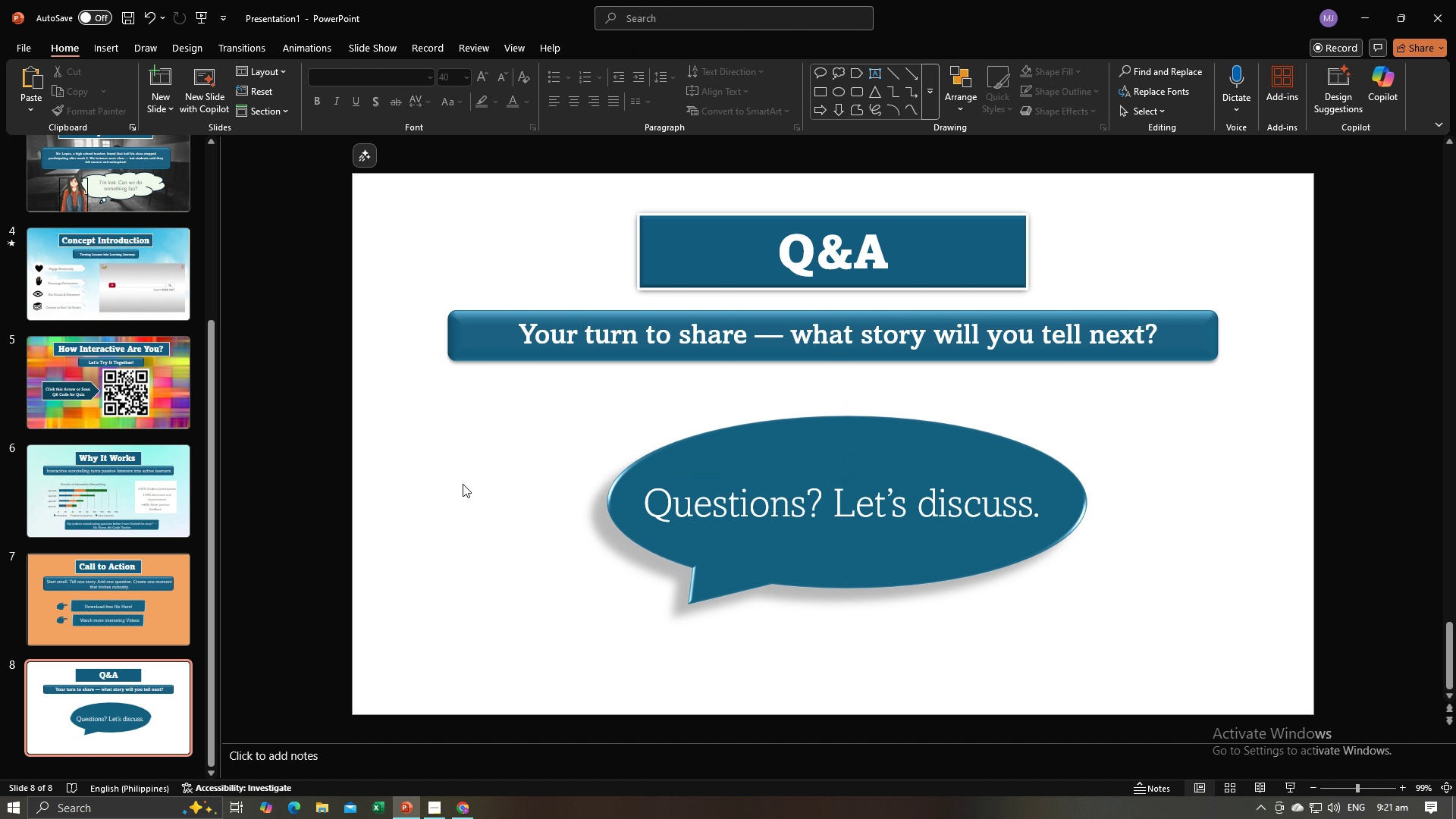 
left_click([463, 484])
 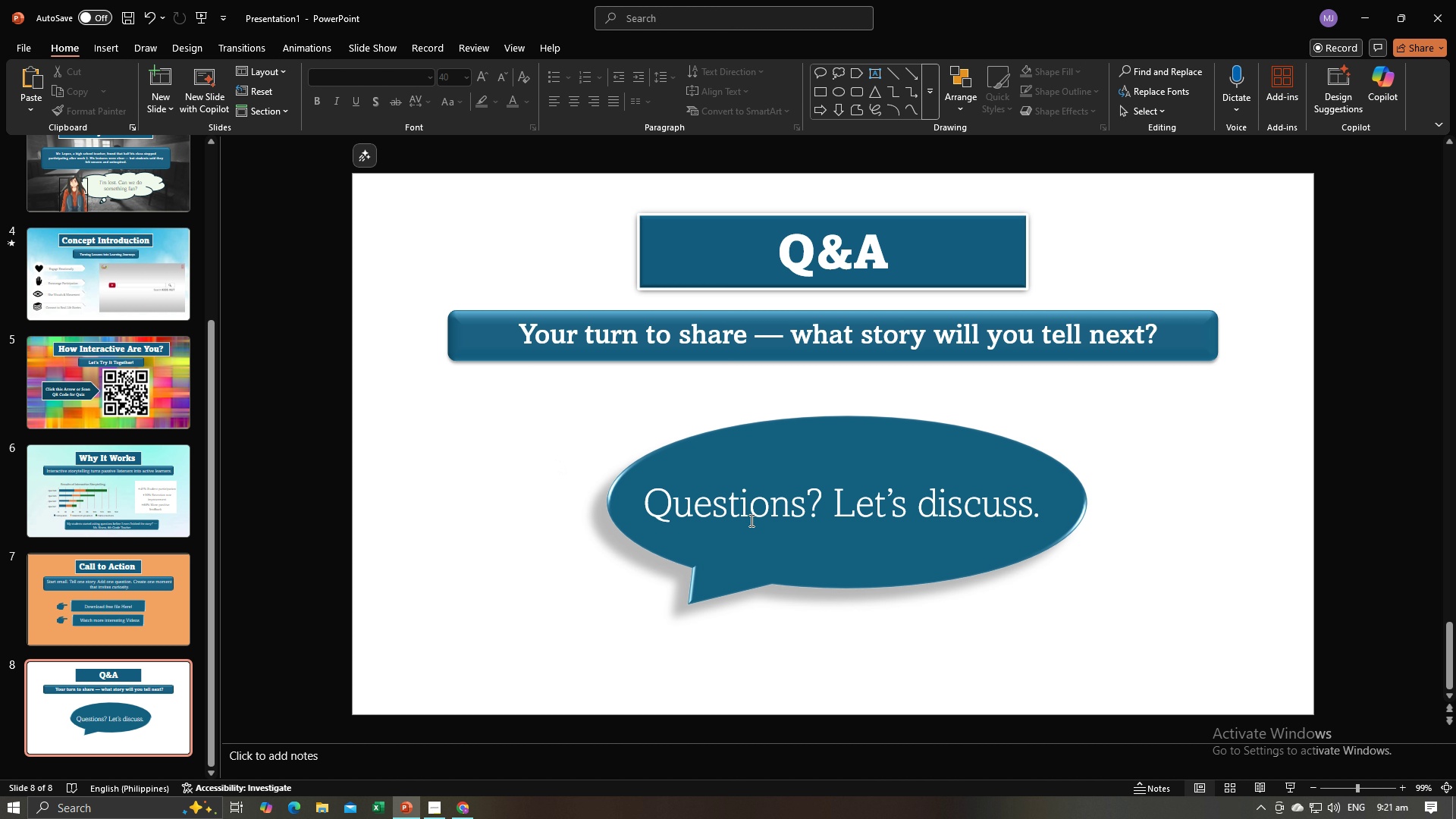 
key(Alt+AltLeft)
 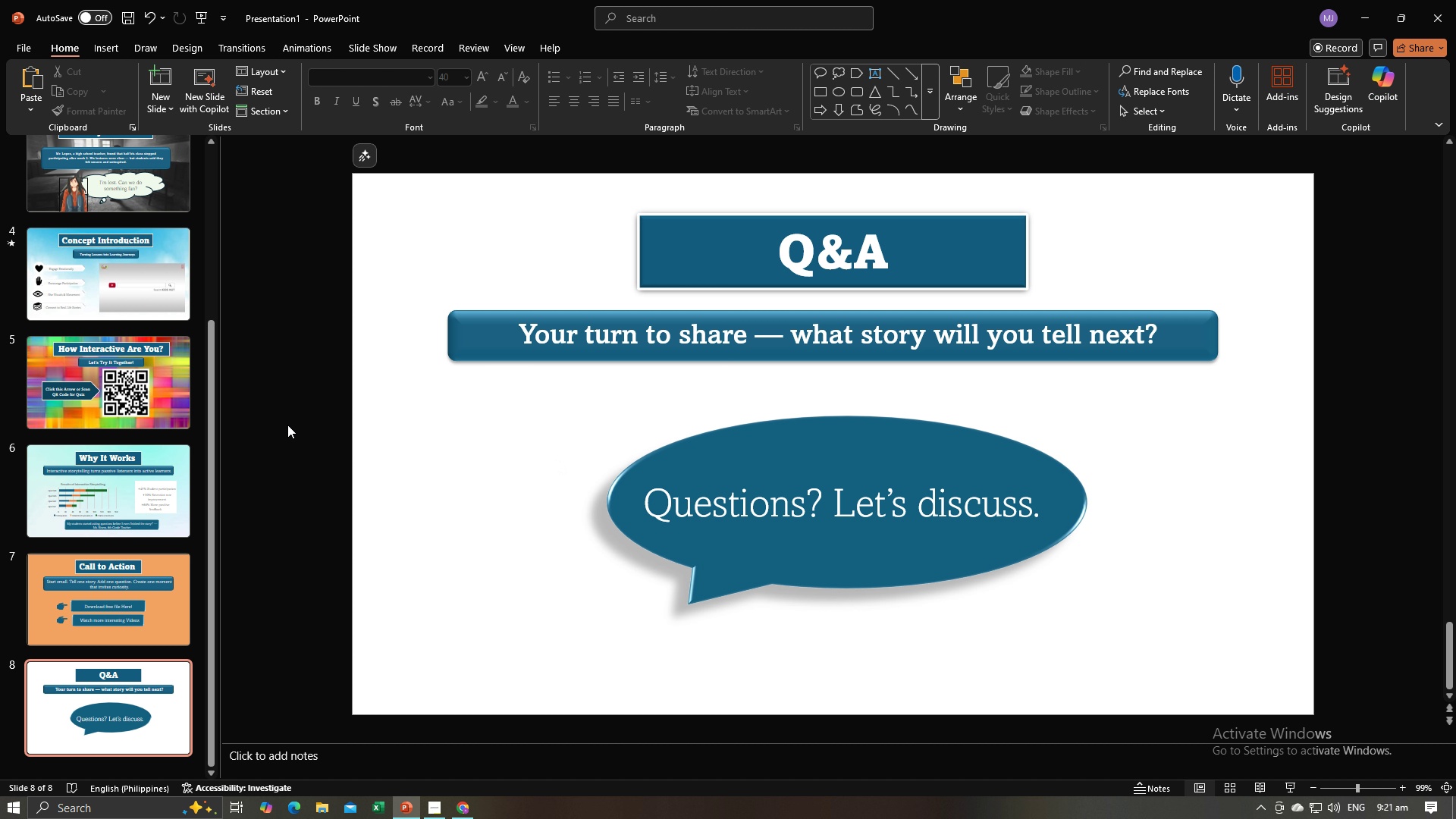 
key(Alt+Tab)
 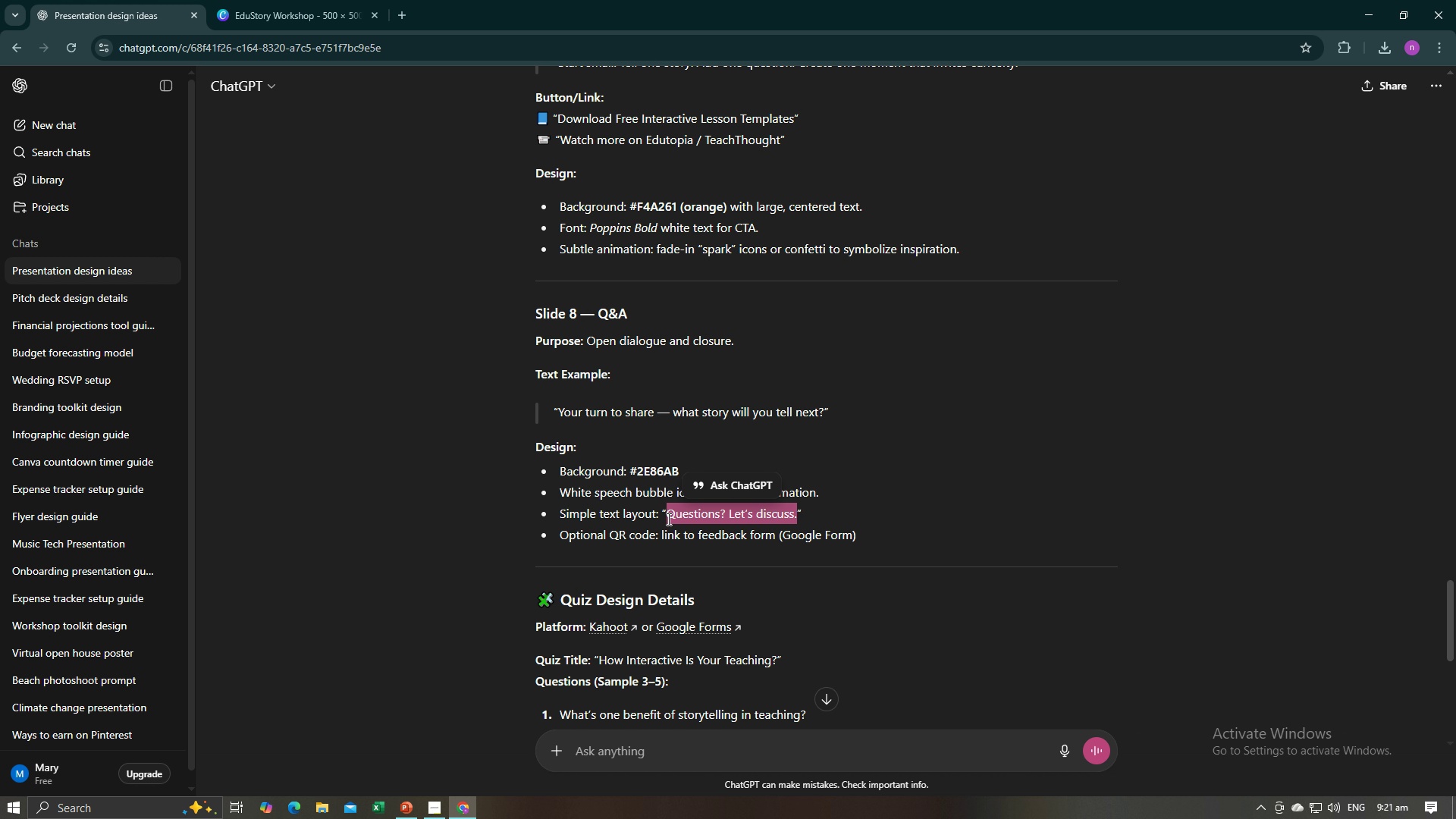 
key(Alt+AltLeft)
 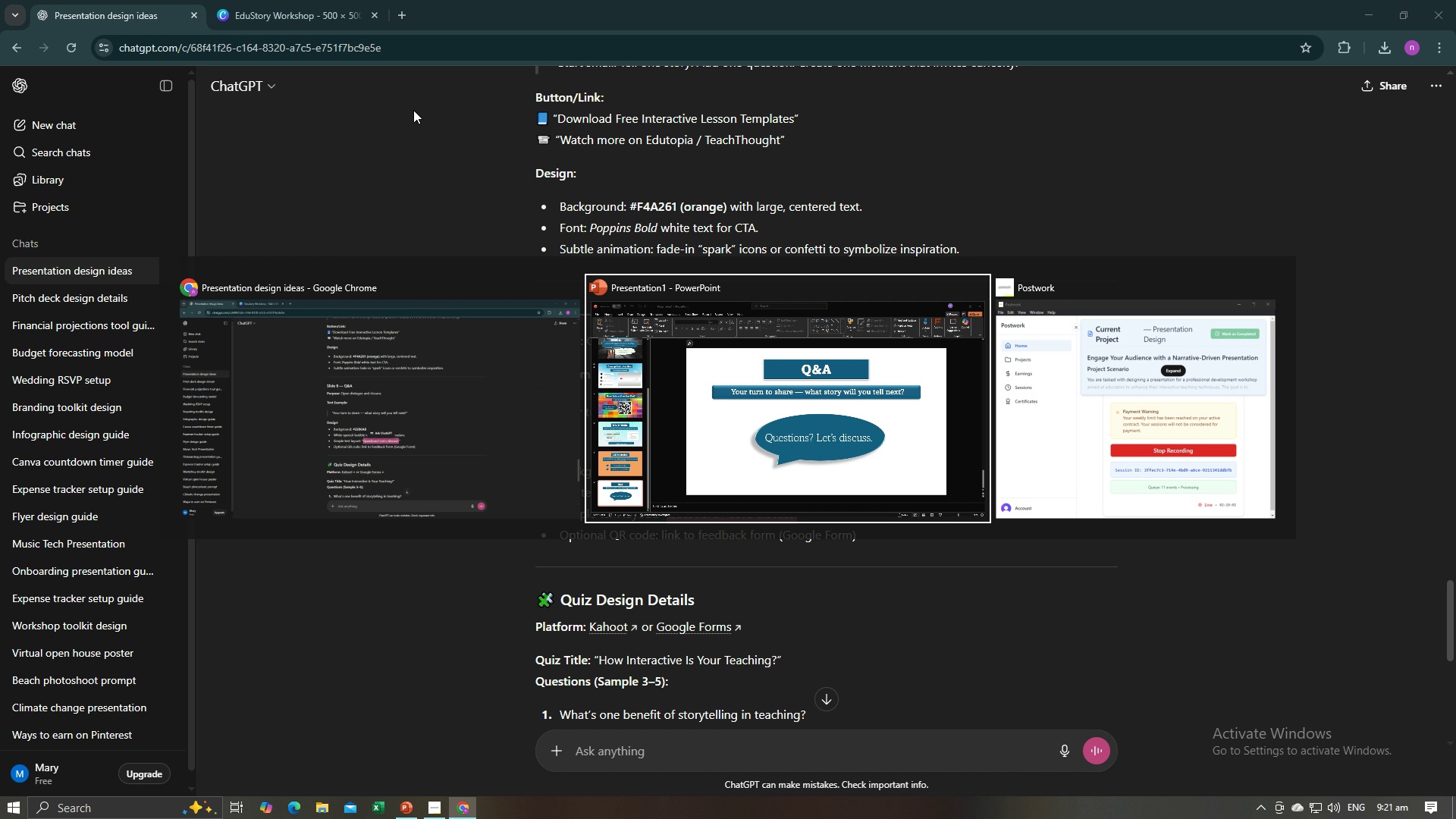 
key(Alt+Tab)
 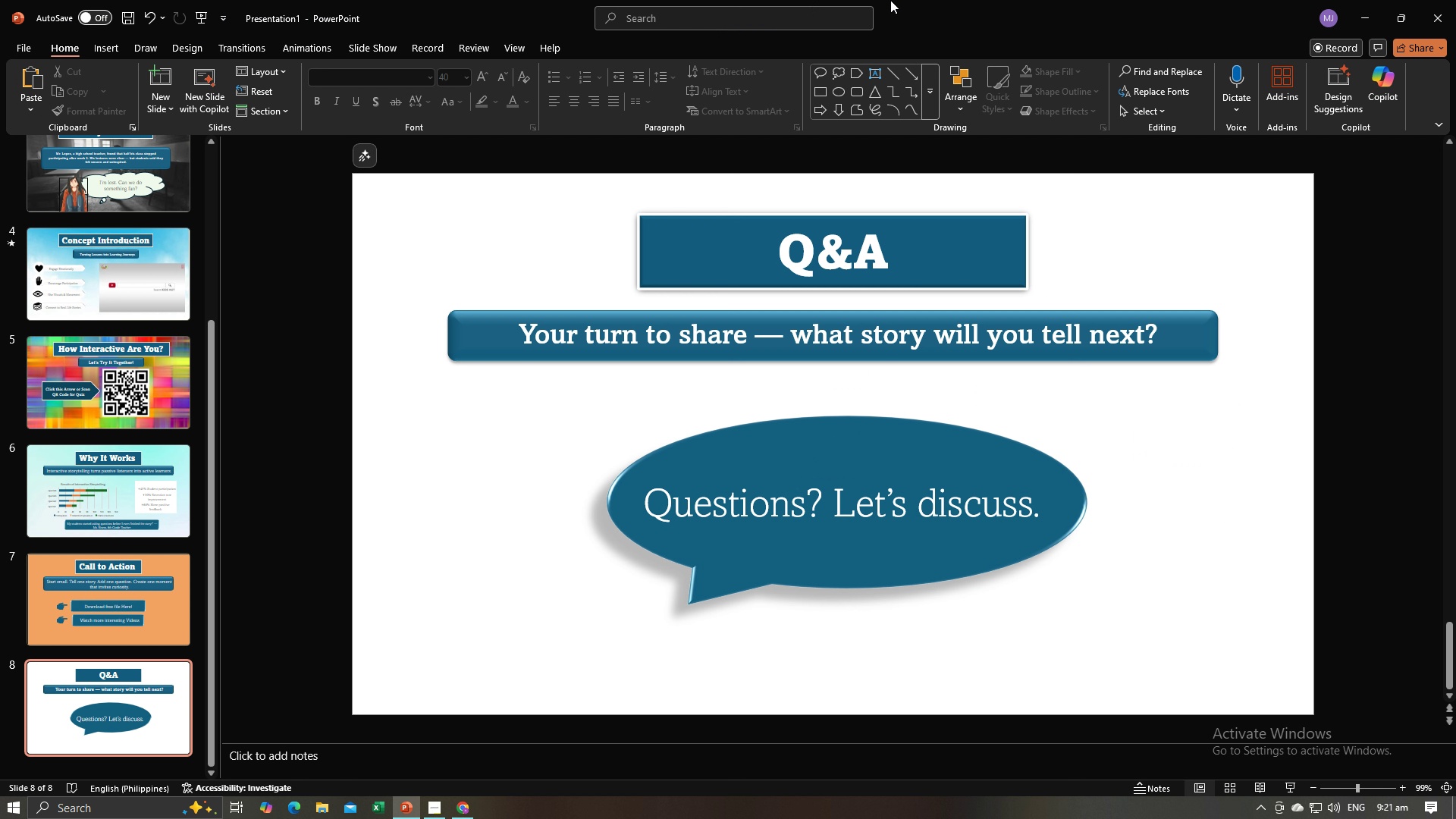 
key(Alt+AltLeft)
 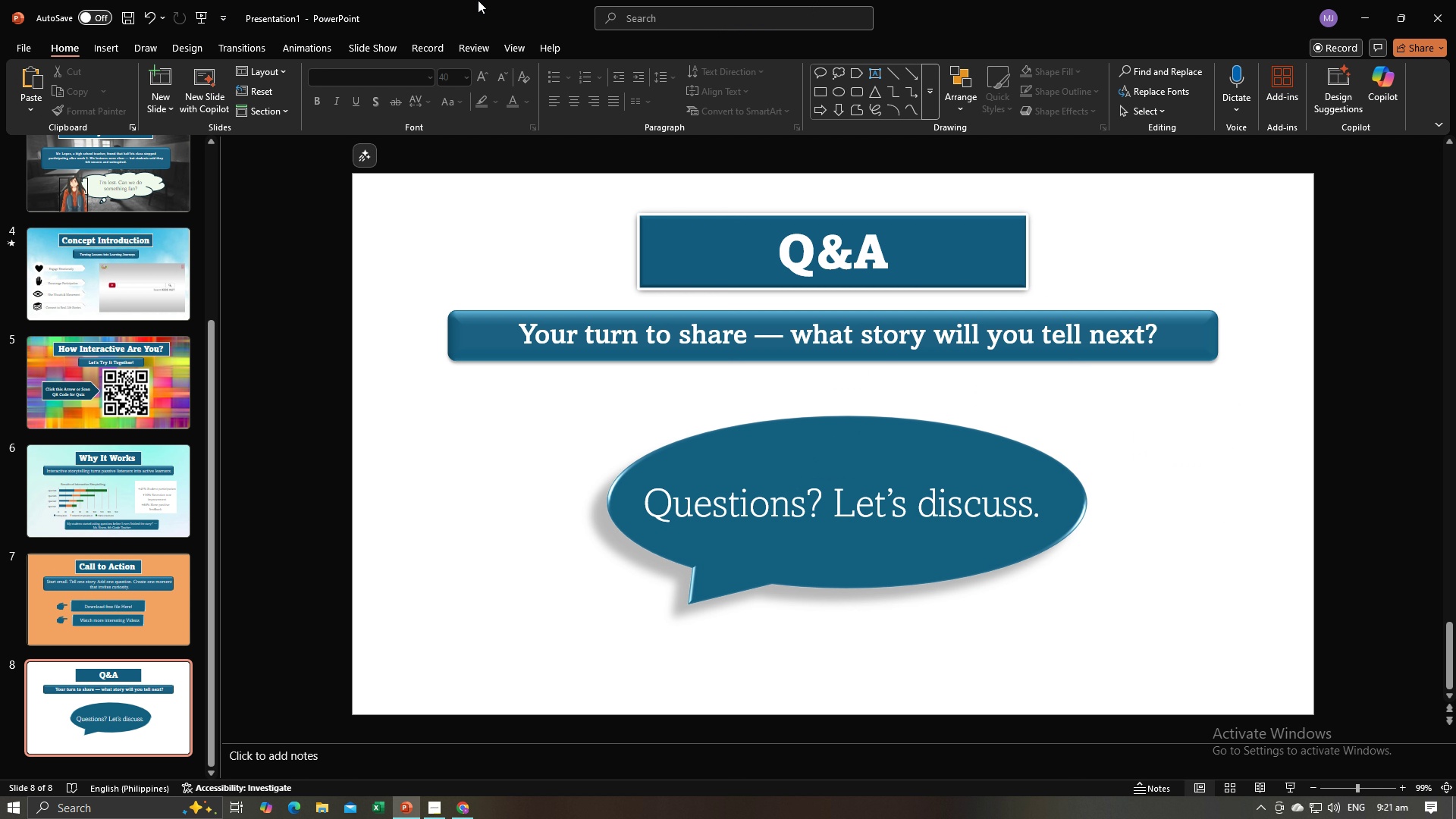 
key(Alt+Tab)
 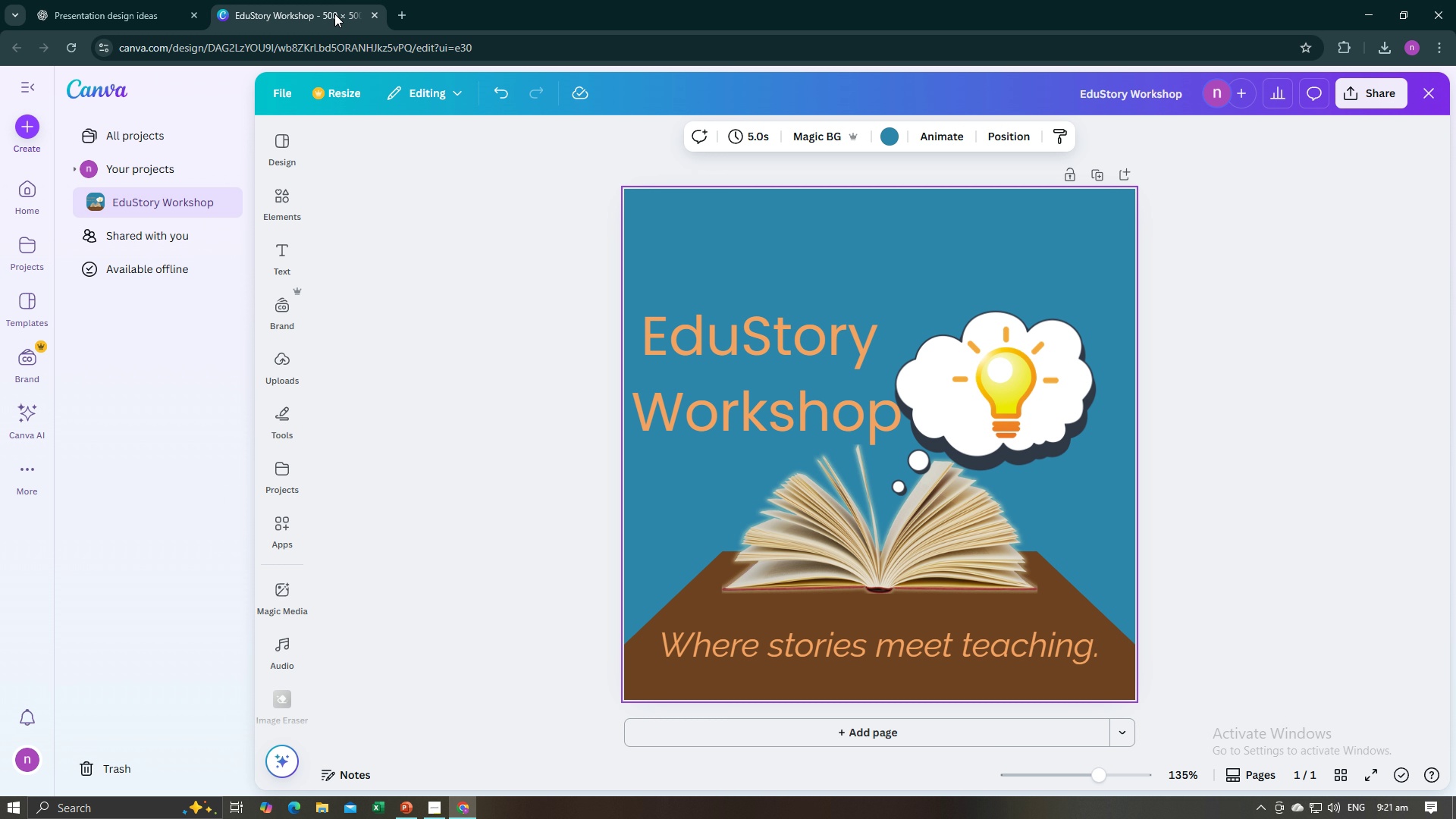 
left_click([334, 14])
 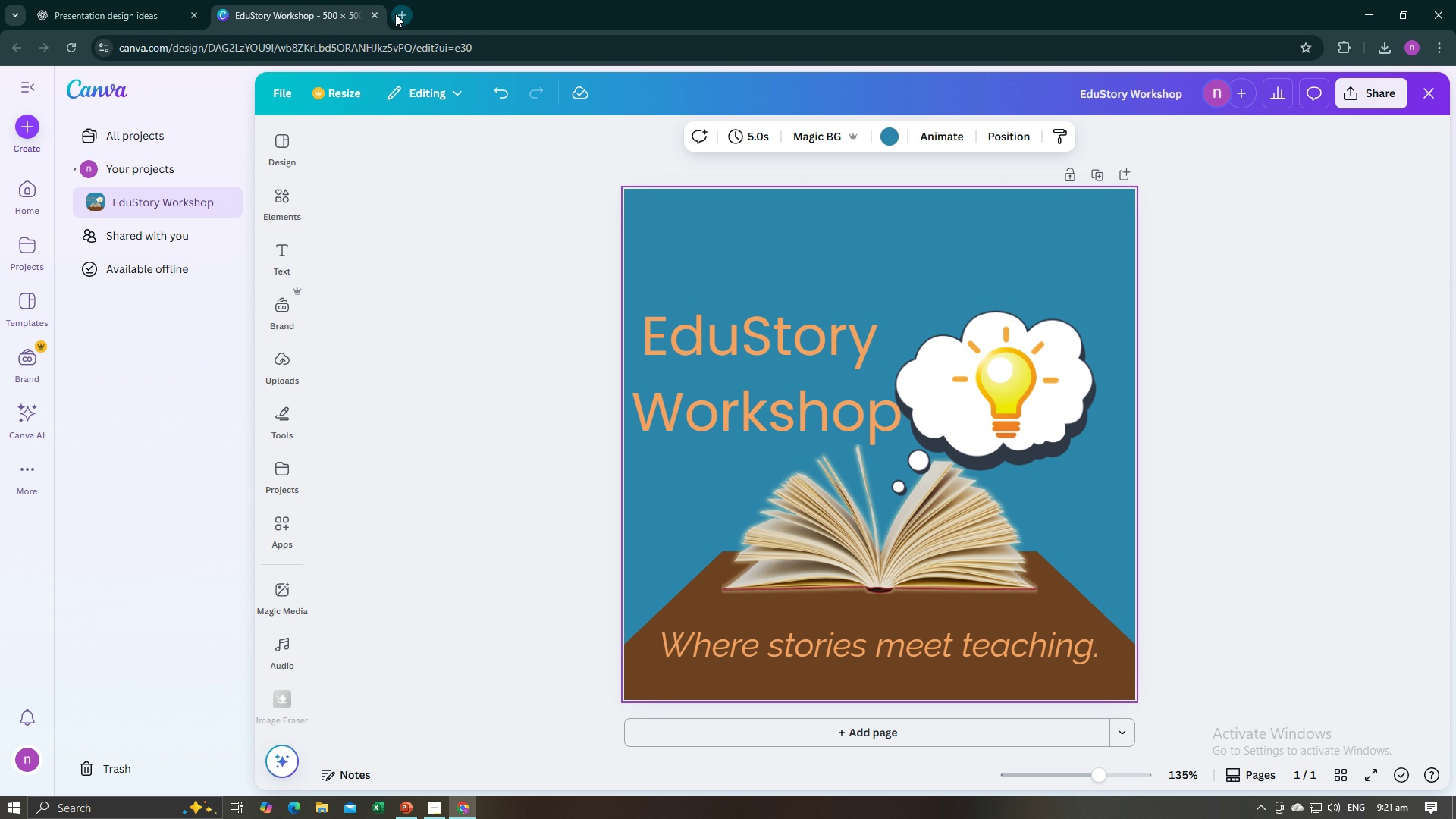 
left_click([375, 19])
 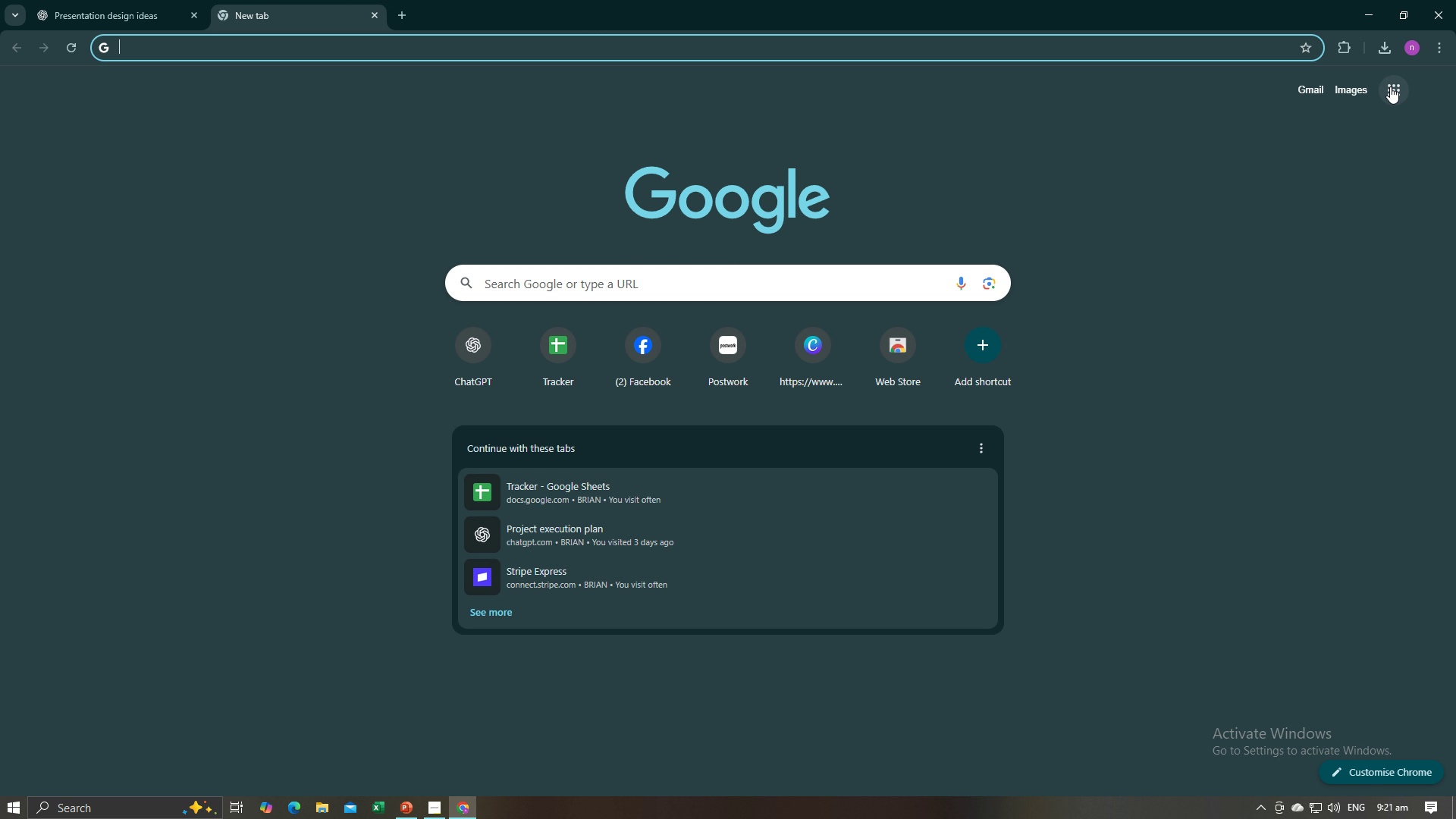 
left_click([1390, 86])
 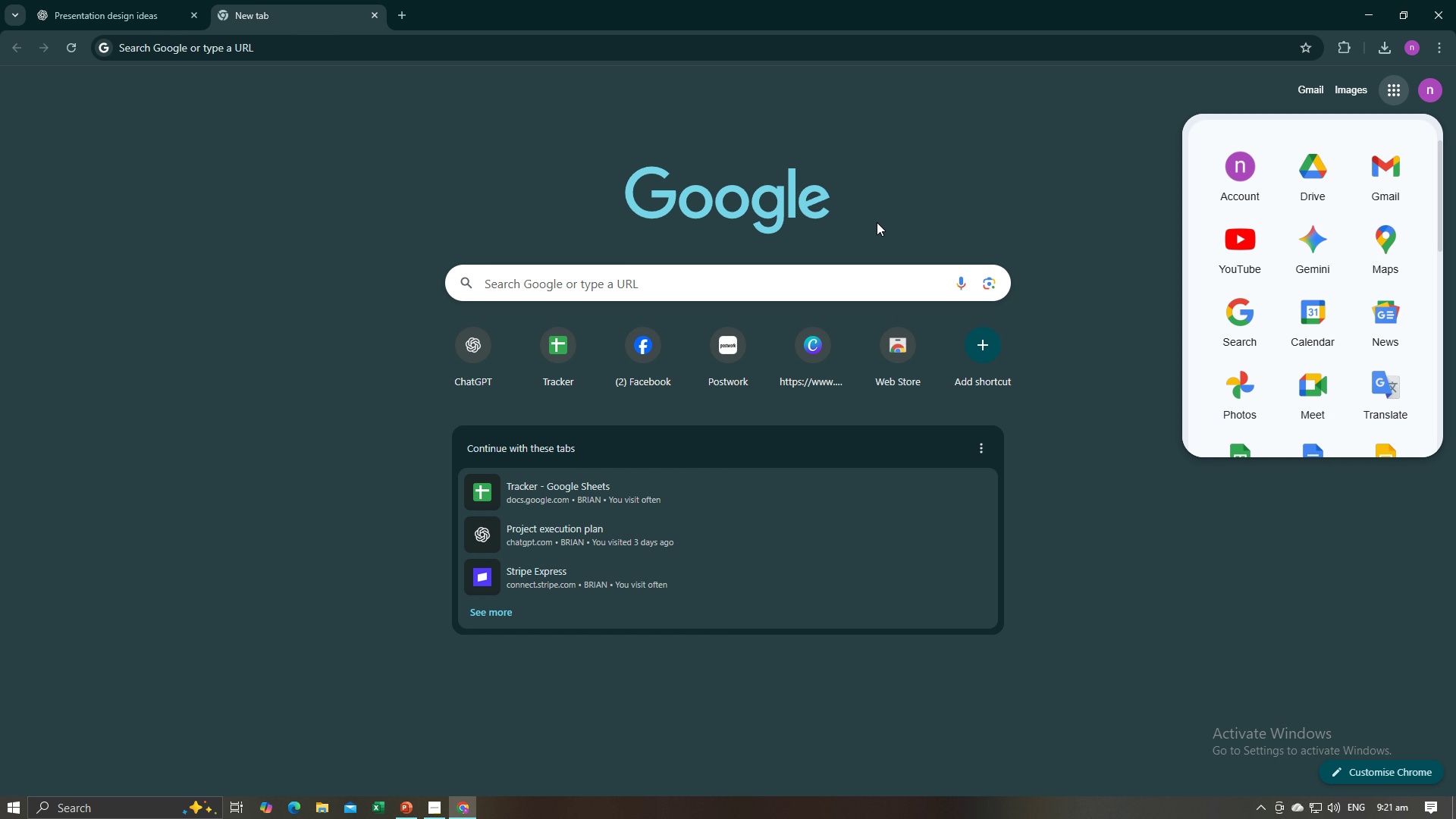 
scroll: coordinate [1354, 337], scroll_direction: down, amount: 8.0
 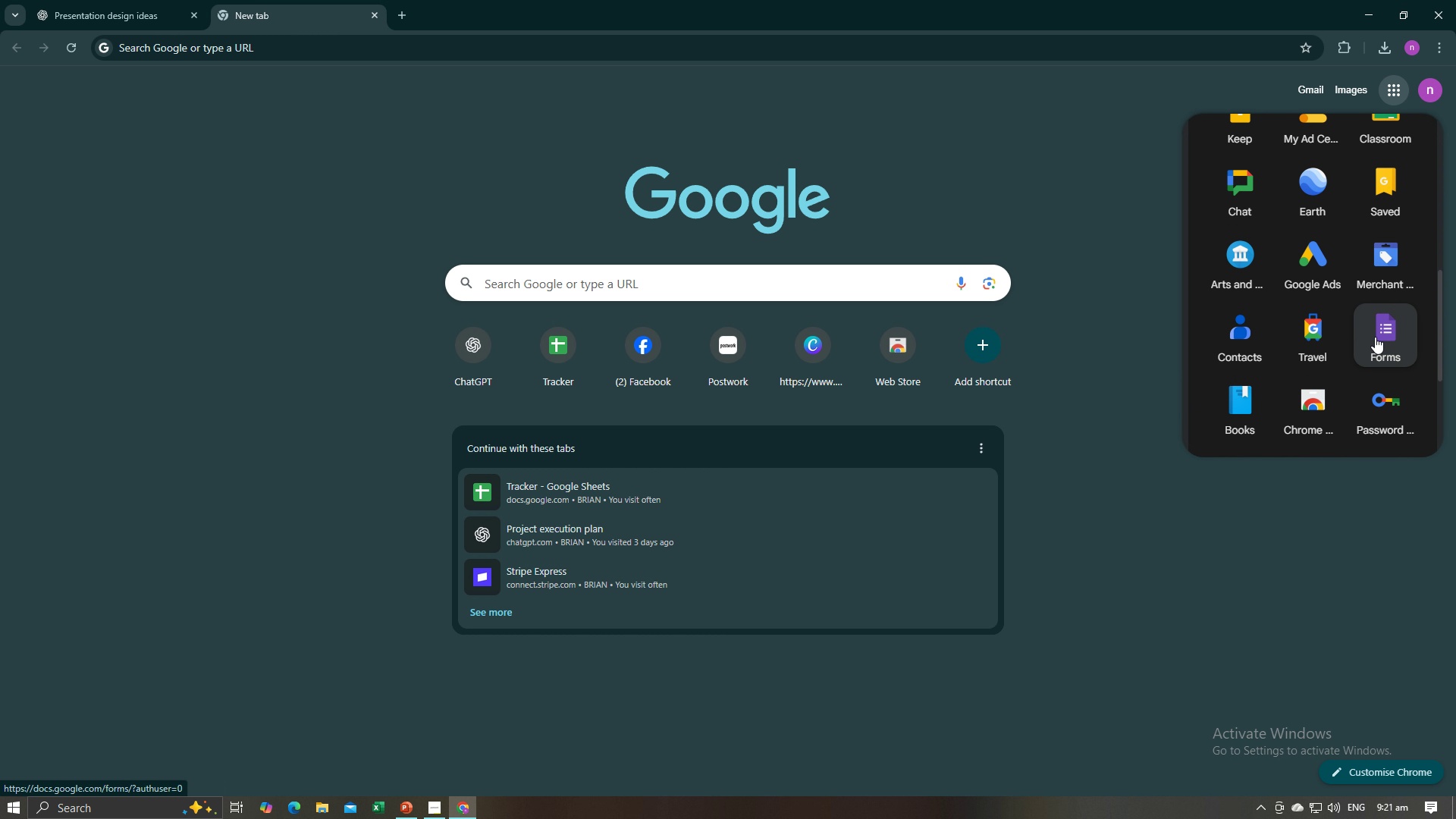 
left_click([1375, 337])
 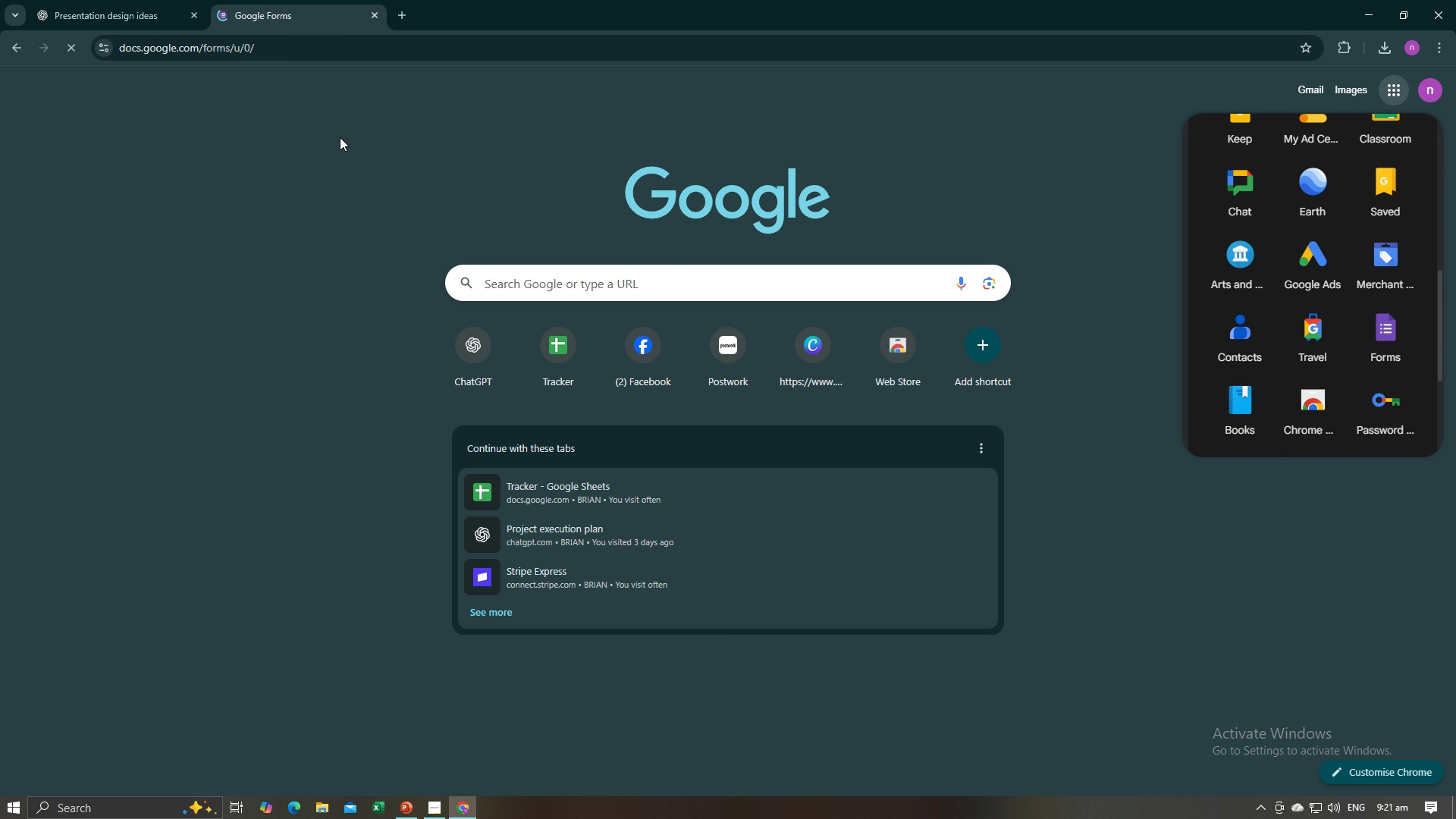 
key(Alt+Tab)
 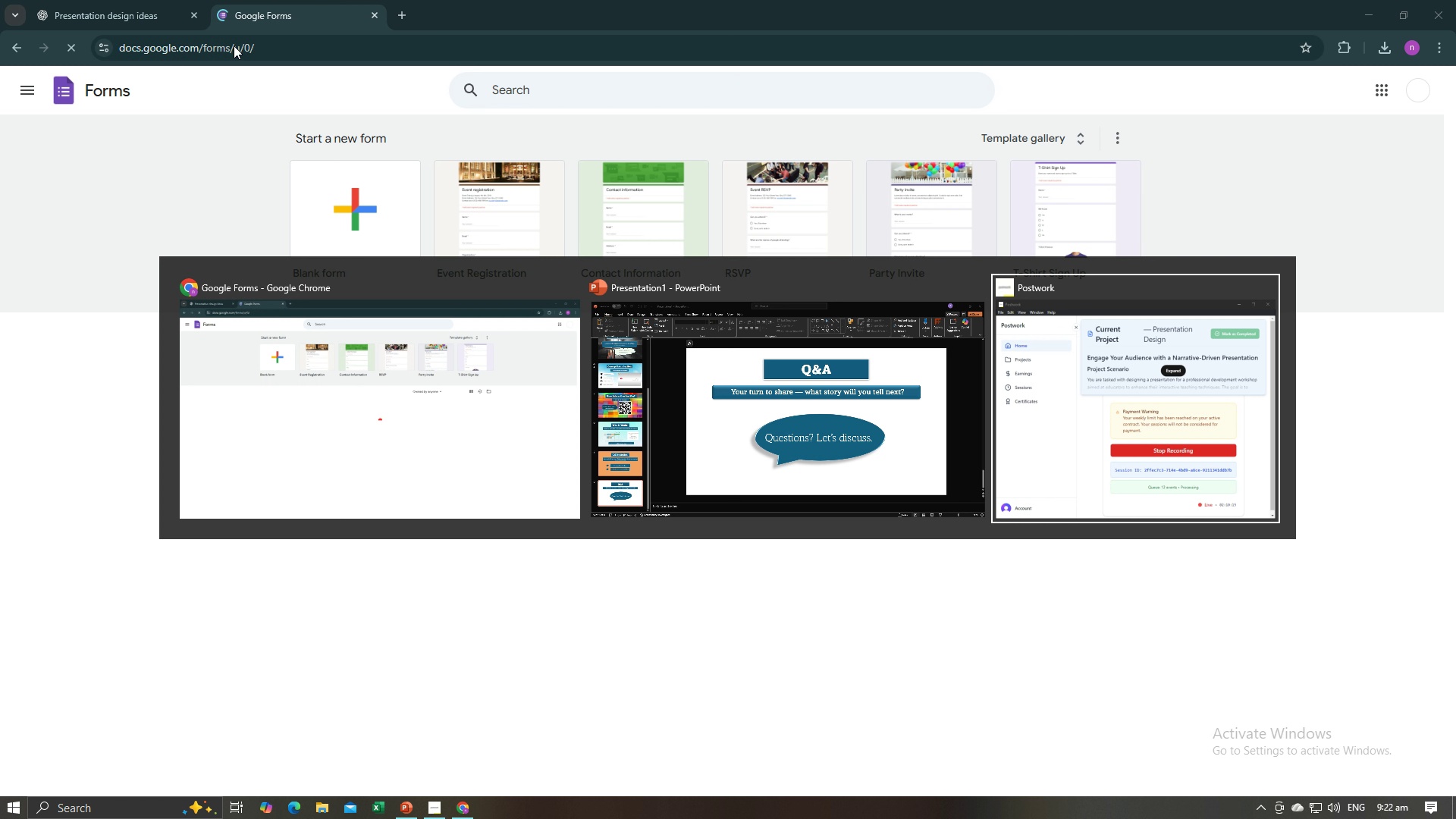 
key(Alt+Tab)